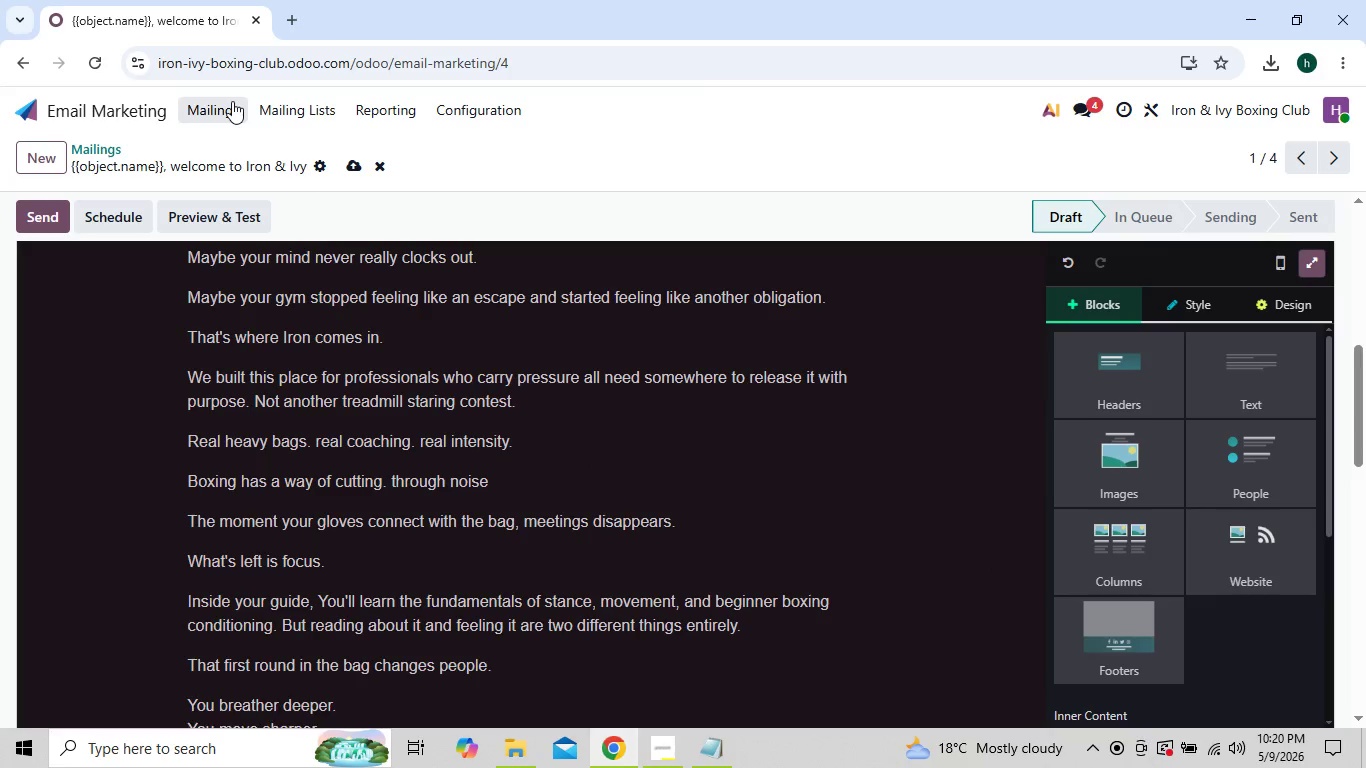 
left_click([220, 107])
 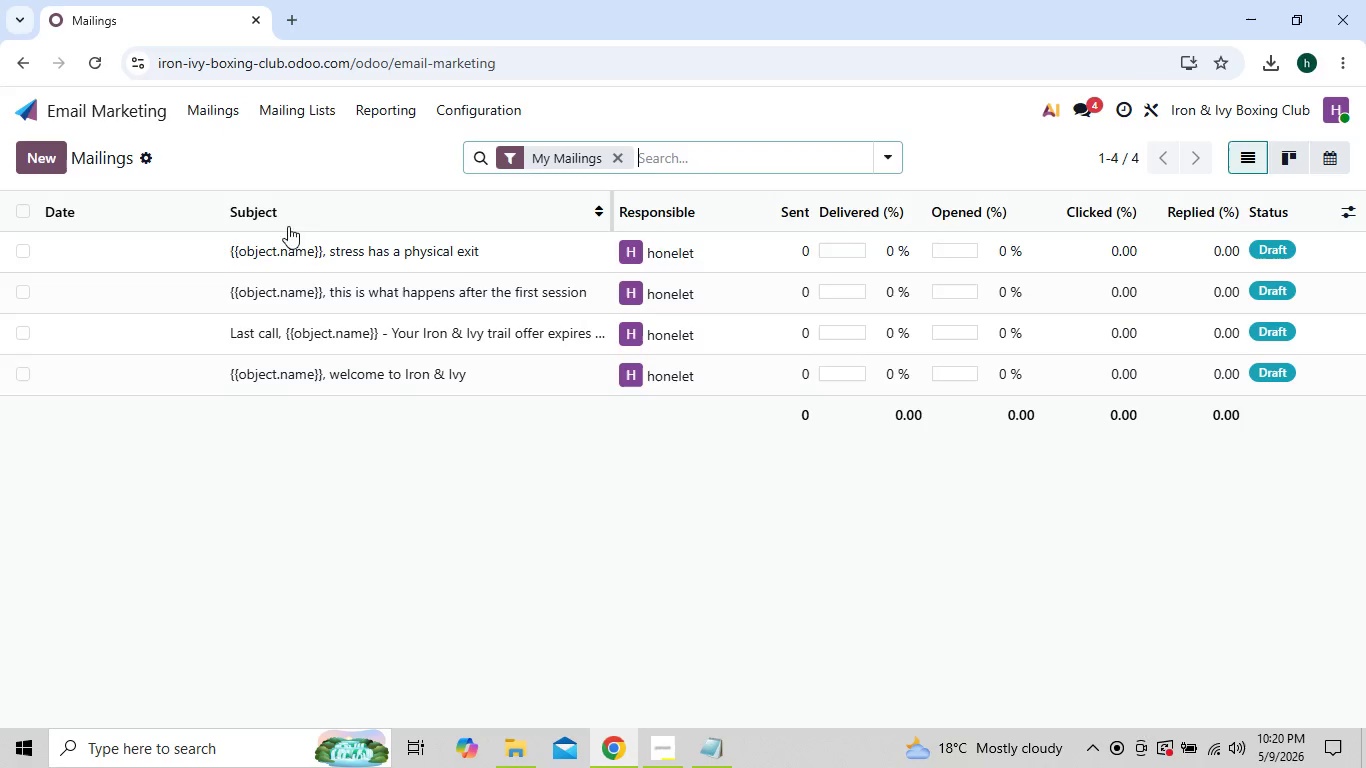 
wait(6.89)
 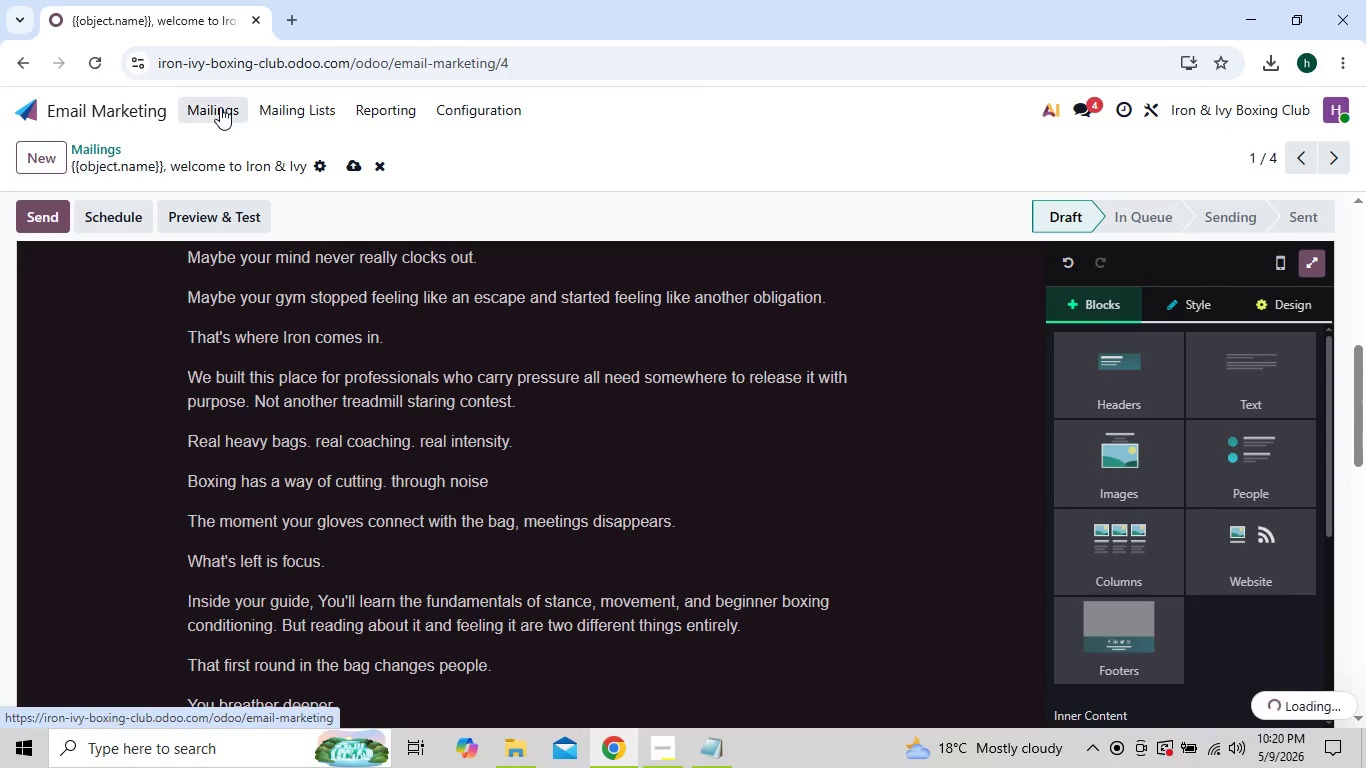 
left_click([420, 252])
 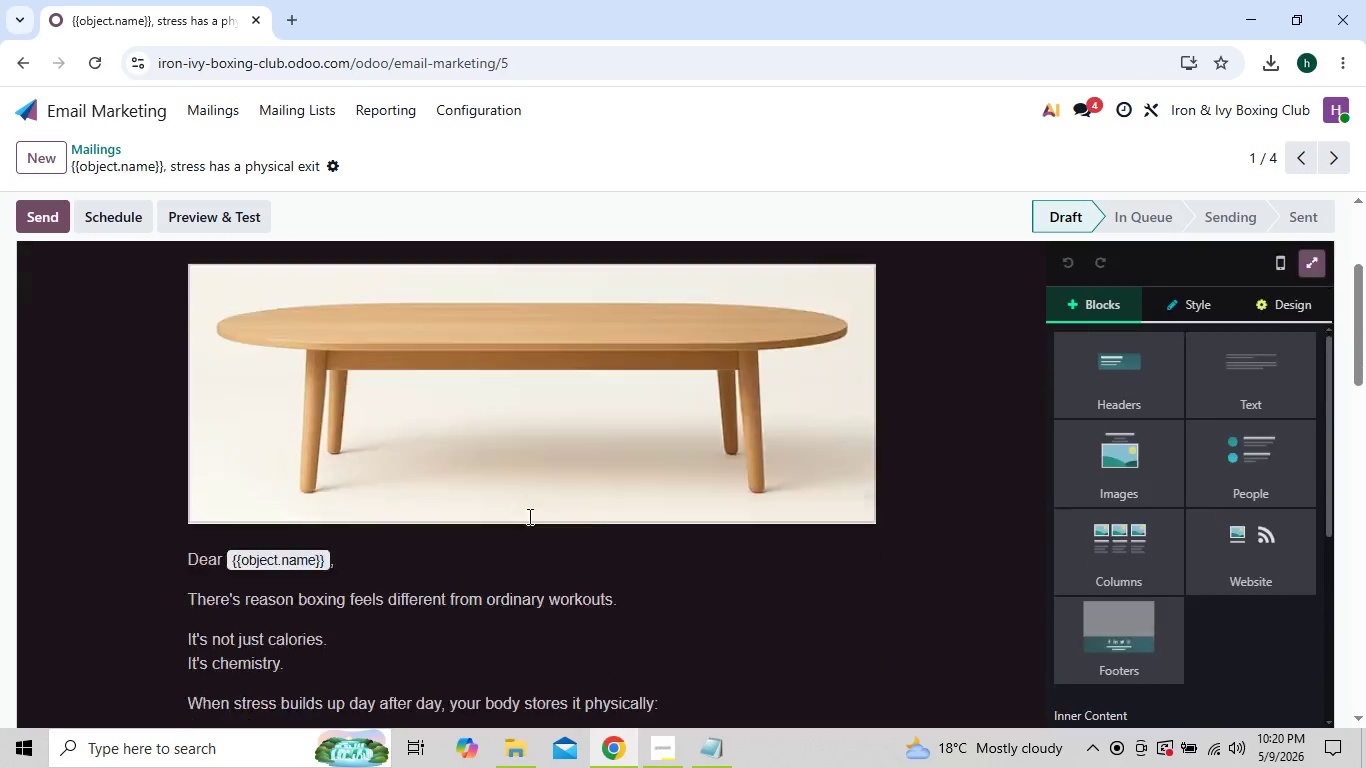 
wait(12.22)
 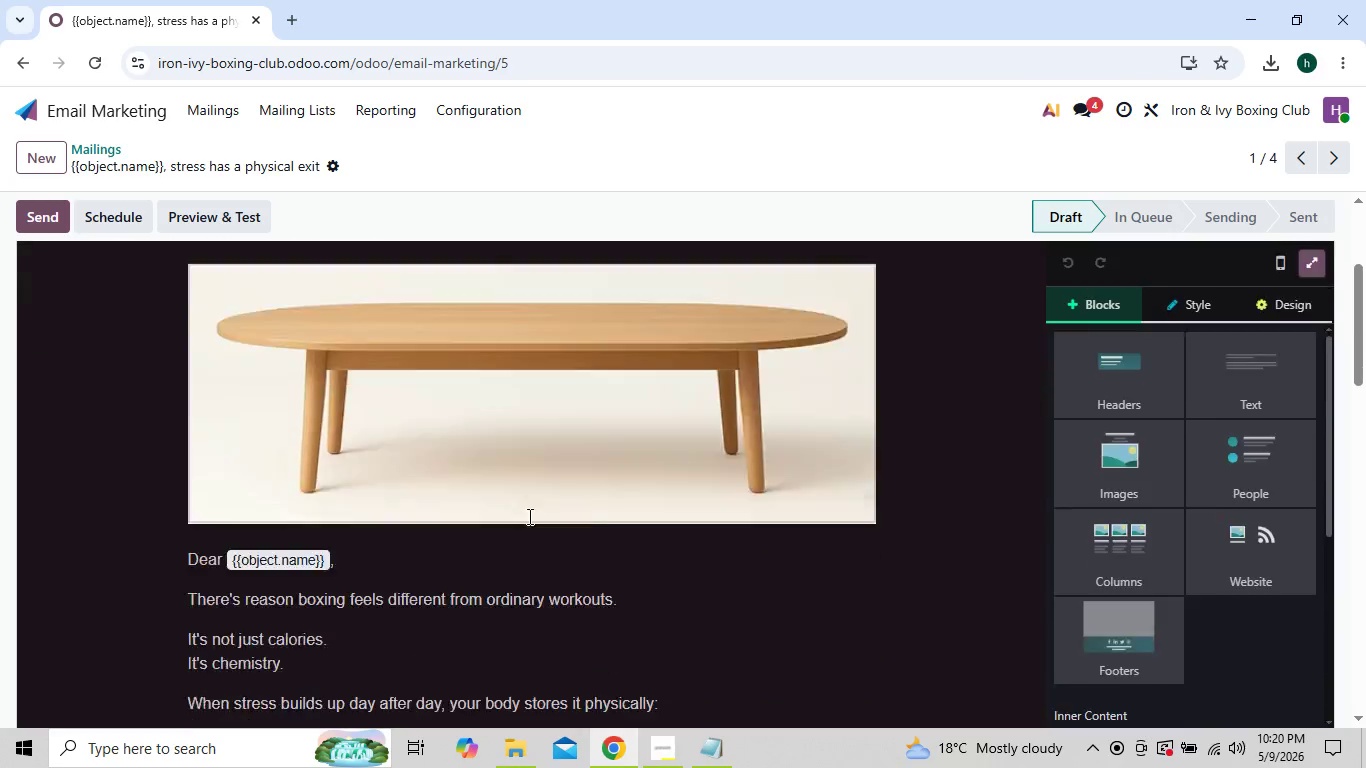 
left_click([1107, 443])
 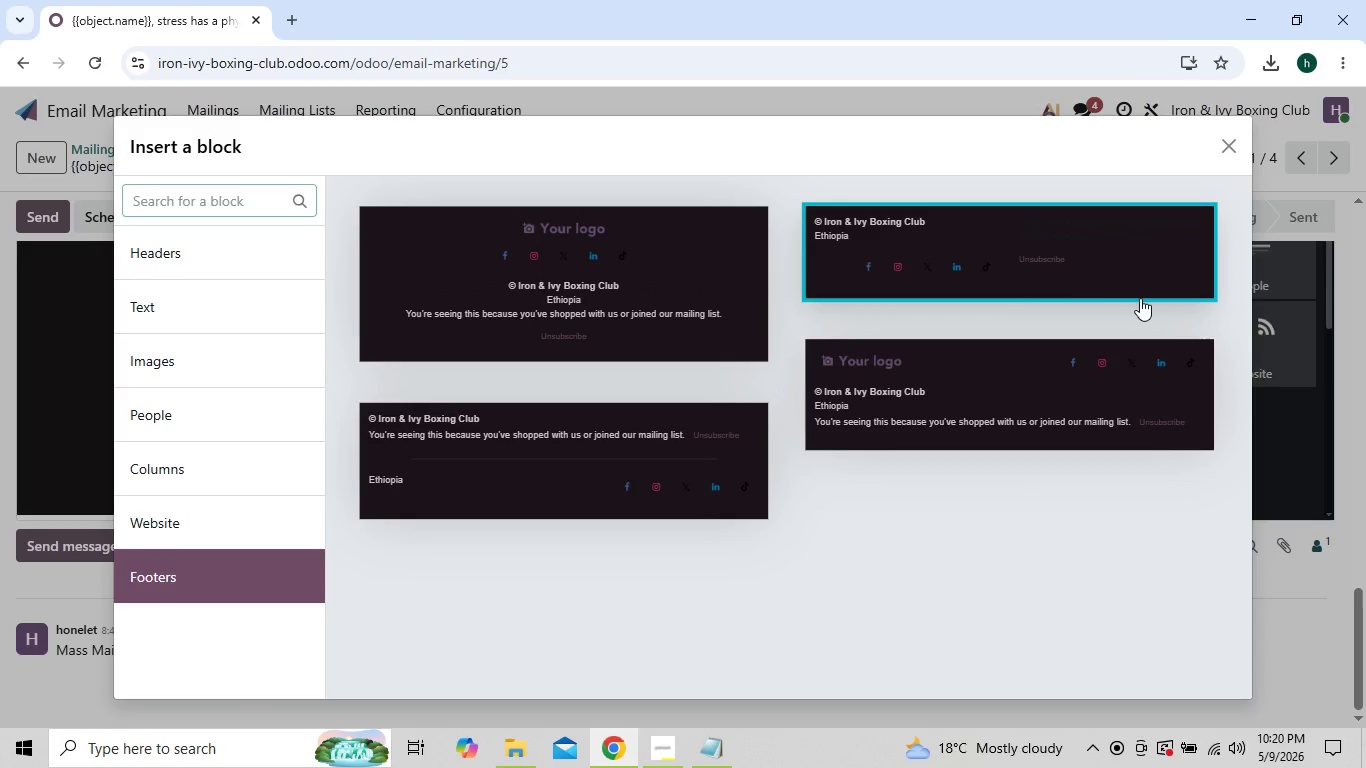 
left_click([1089, 263])
 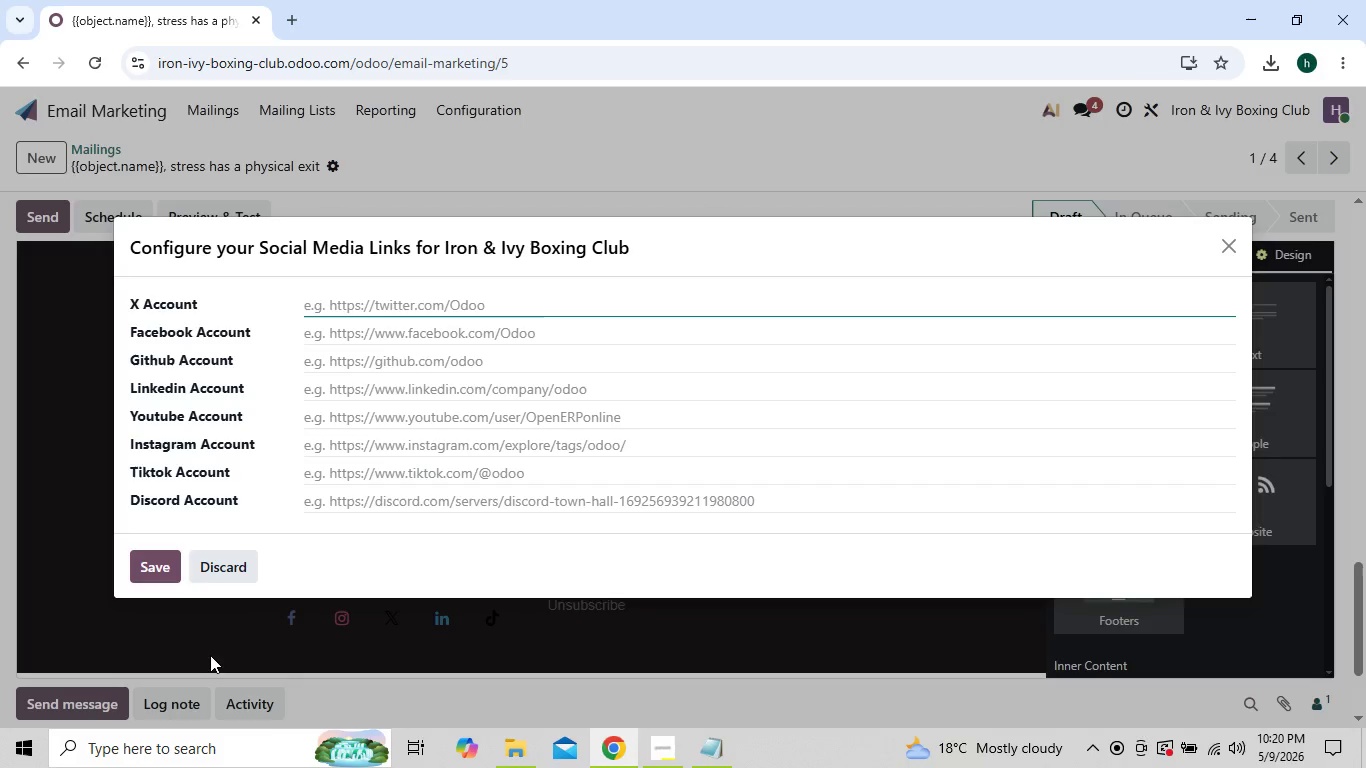 
left_click([155, 586])
 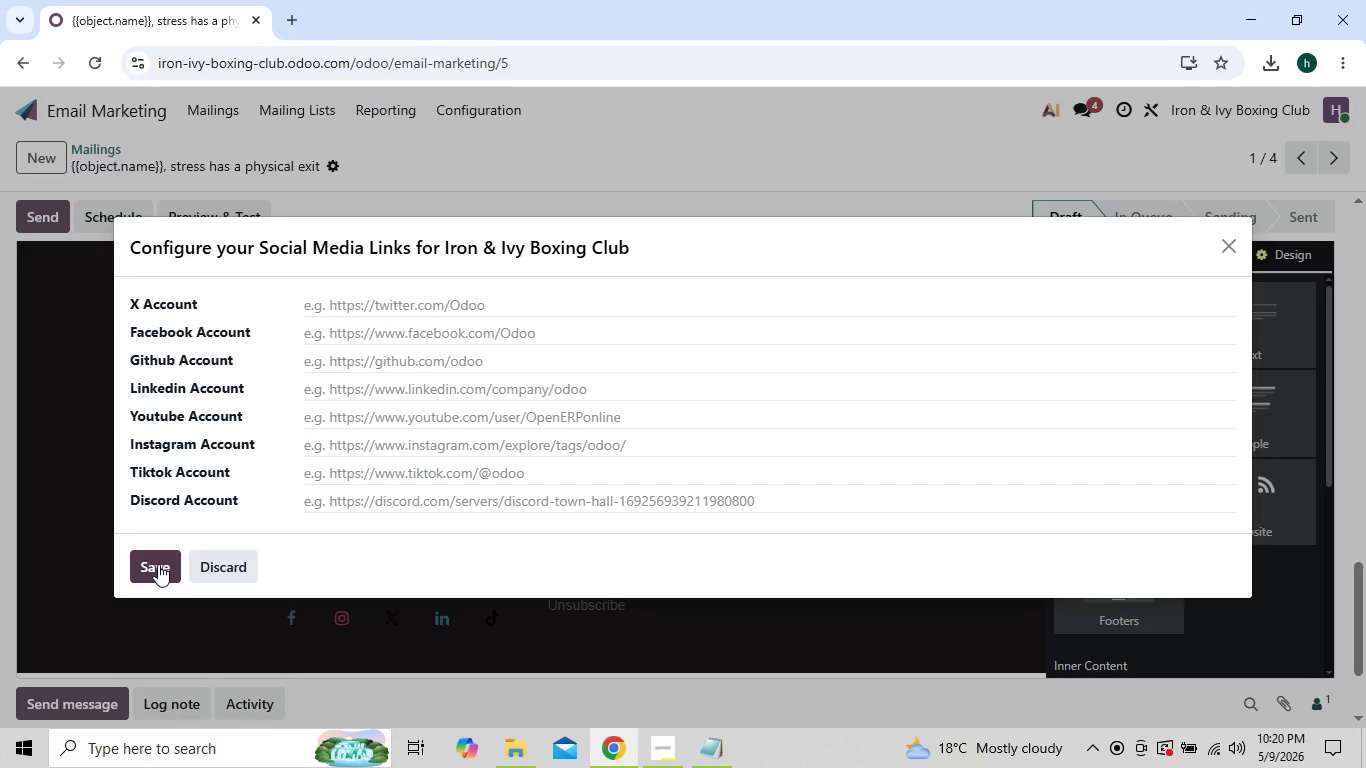 
left_click([158, 564])
 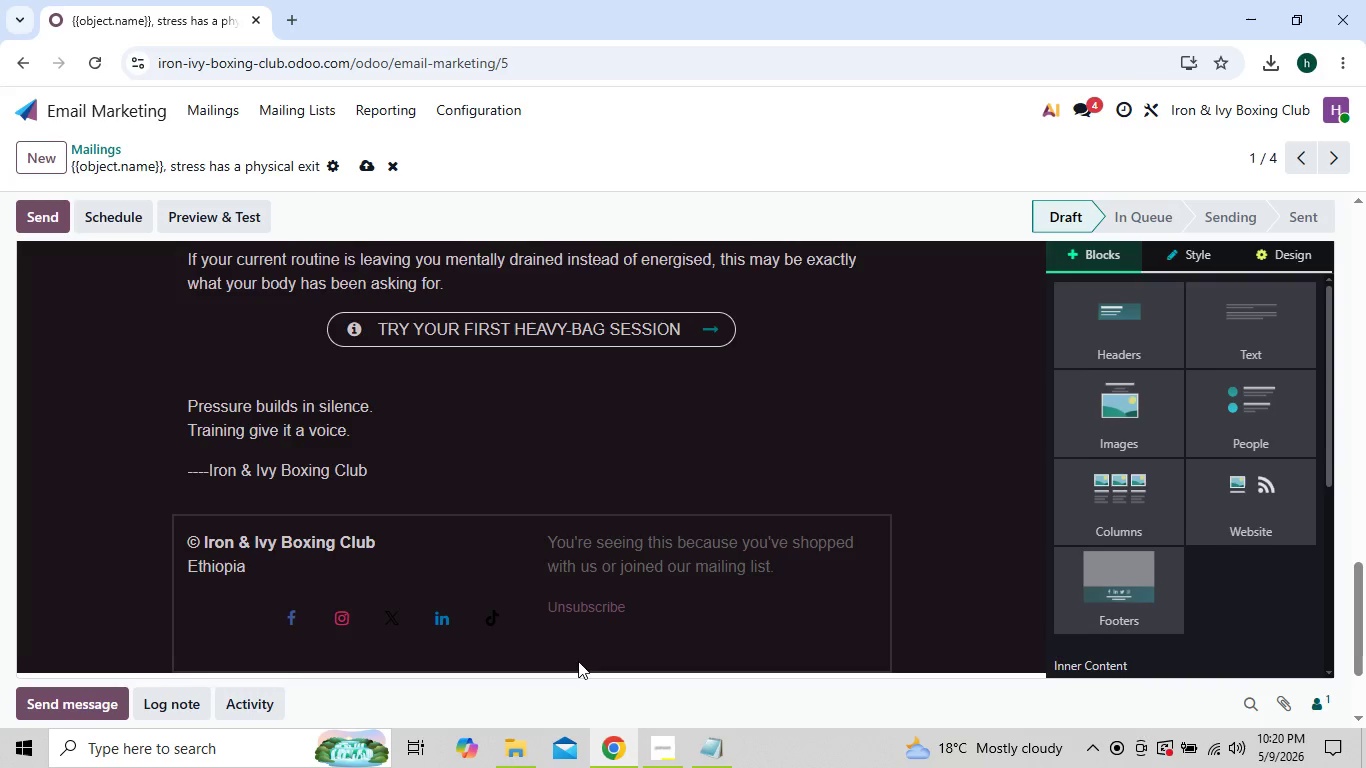 
wait(7.91)
 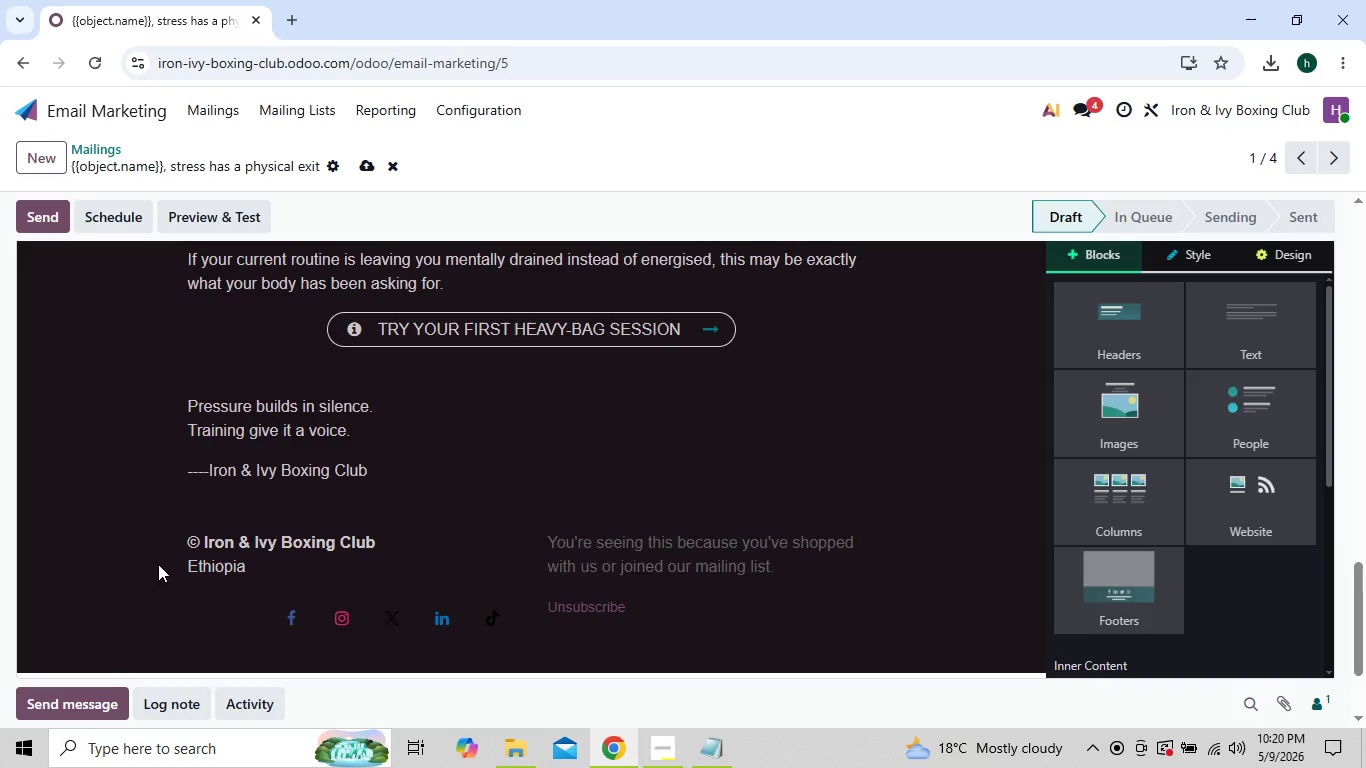 
left_click([213, 95])
 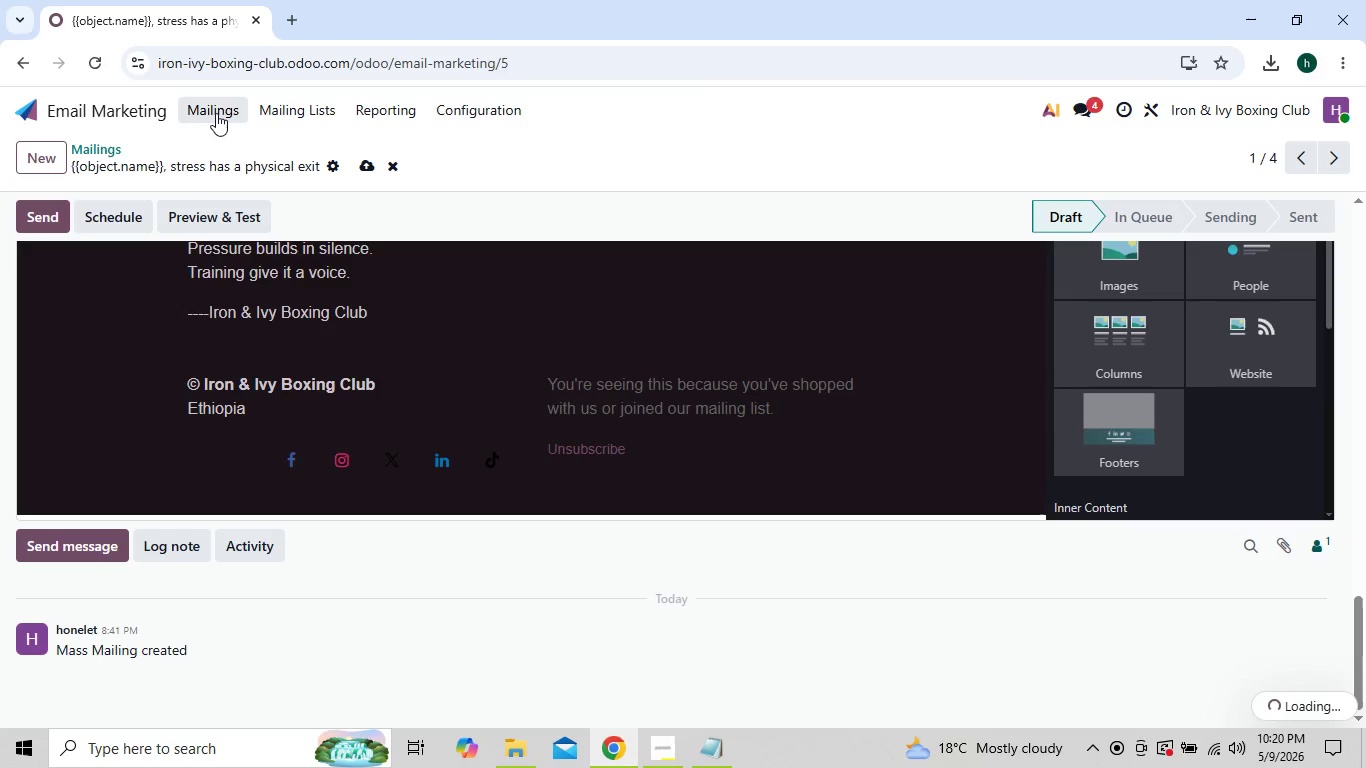 
left_click([216, 113])
 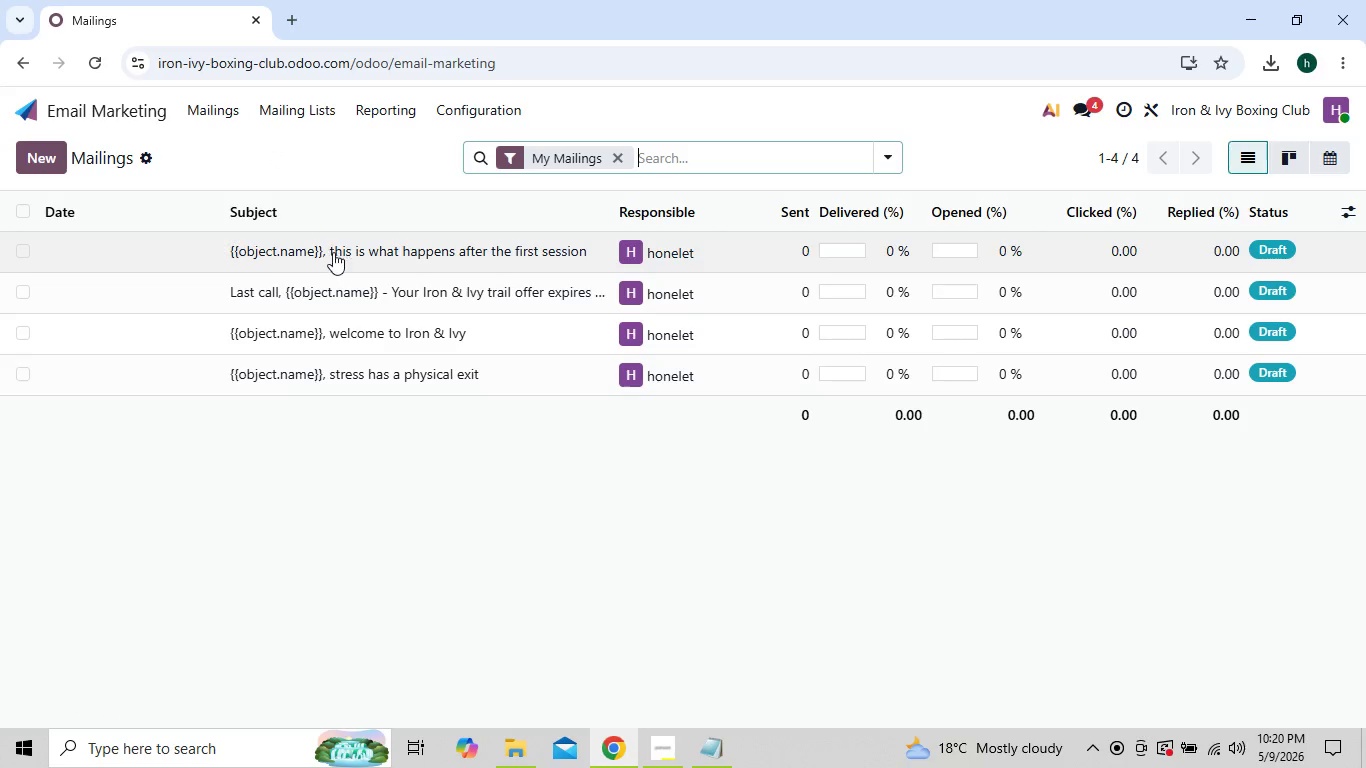 
left_click([358, 251])
 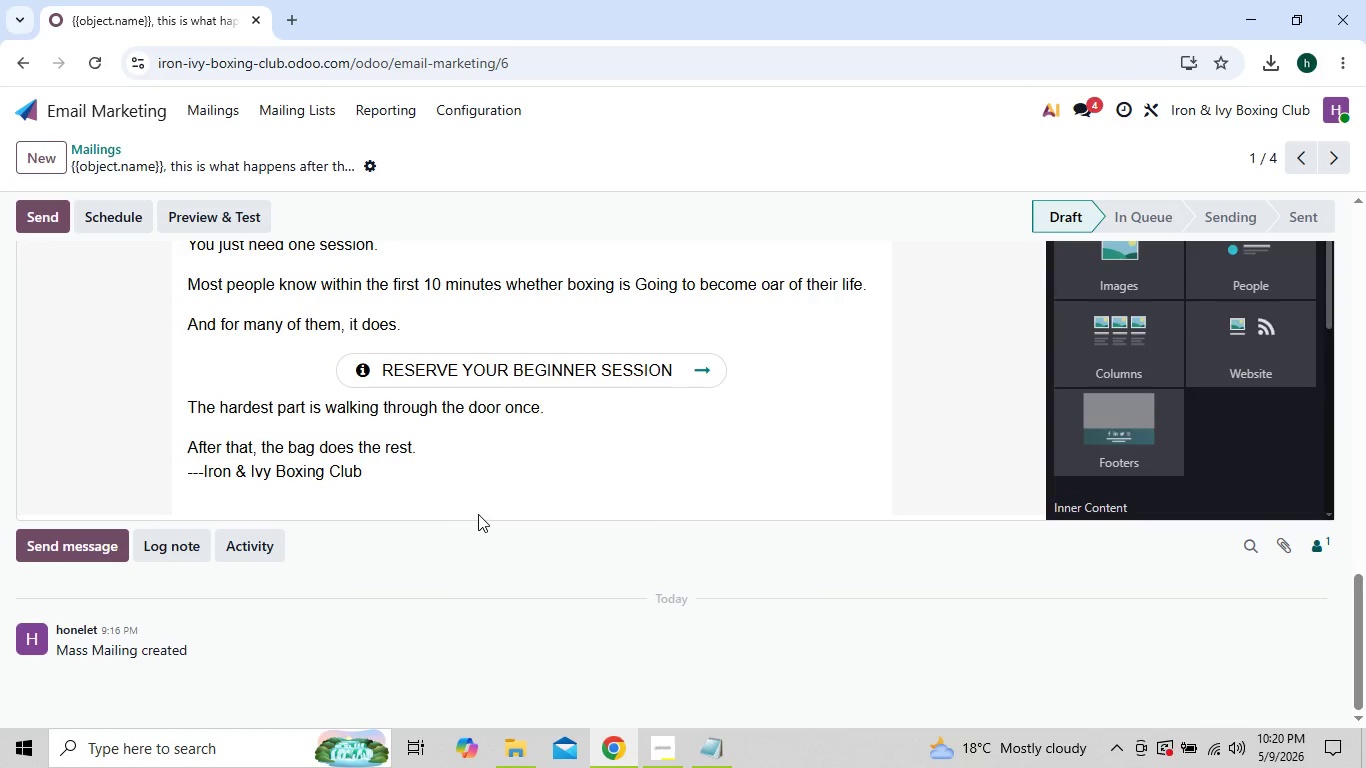 
wait(6.14)
 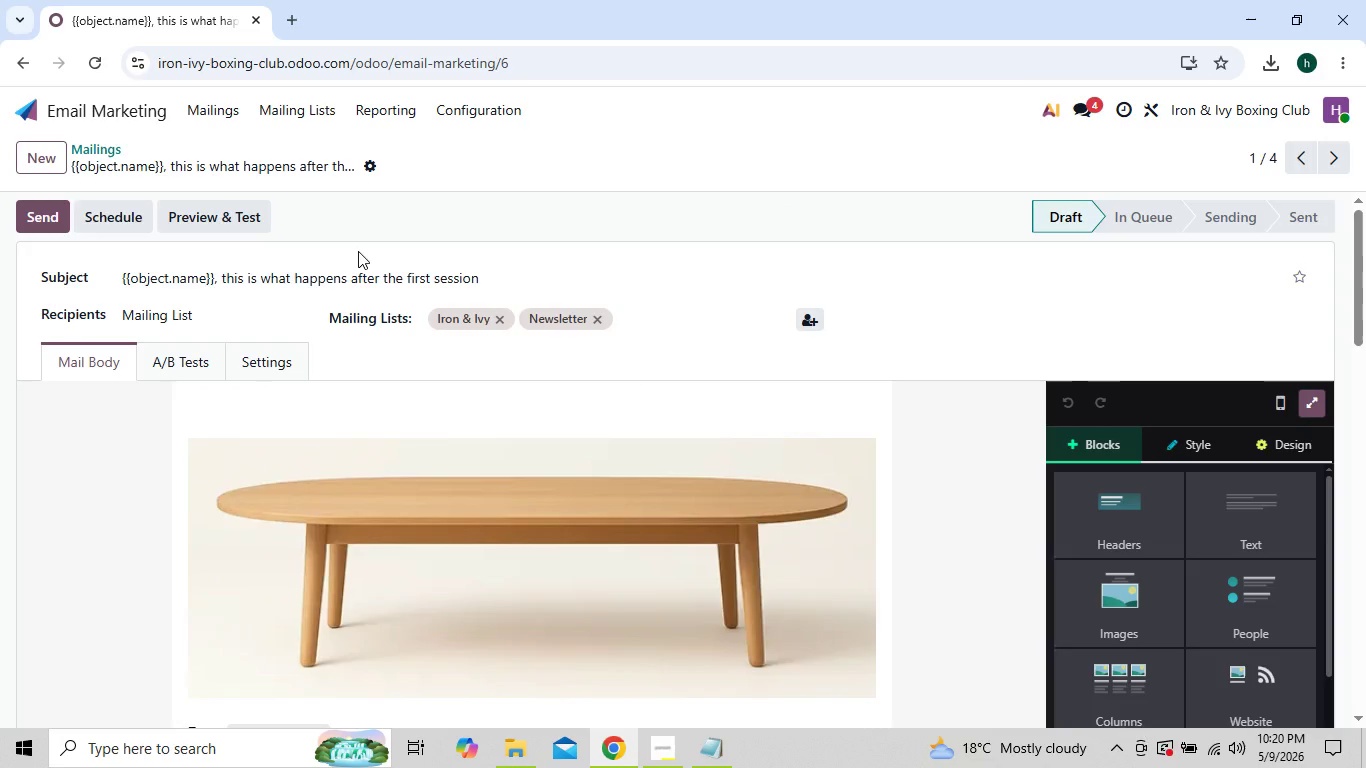 
left_click([1135, 455])
 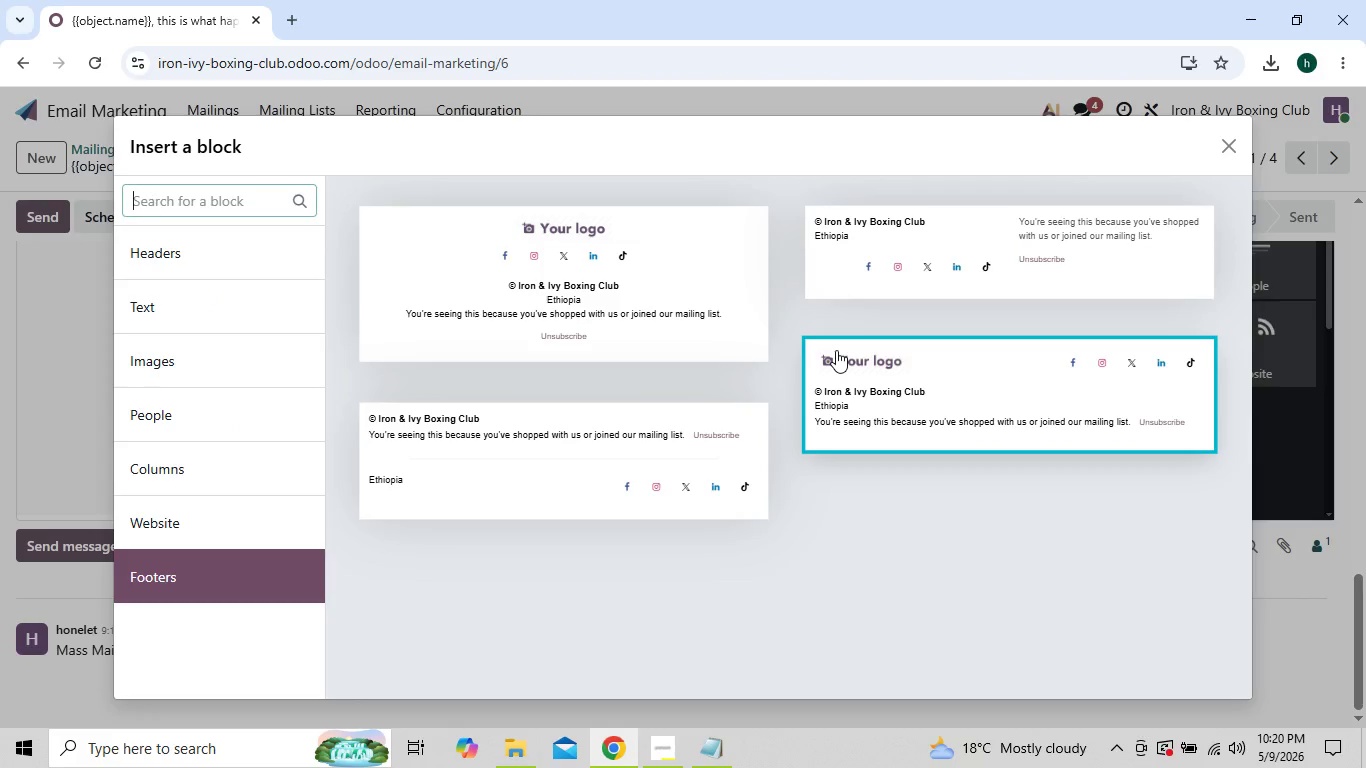 
left_click([941, 238])
 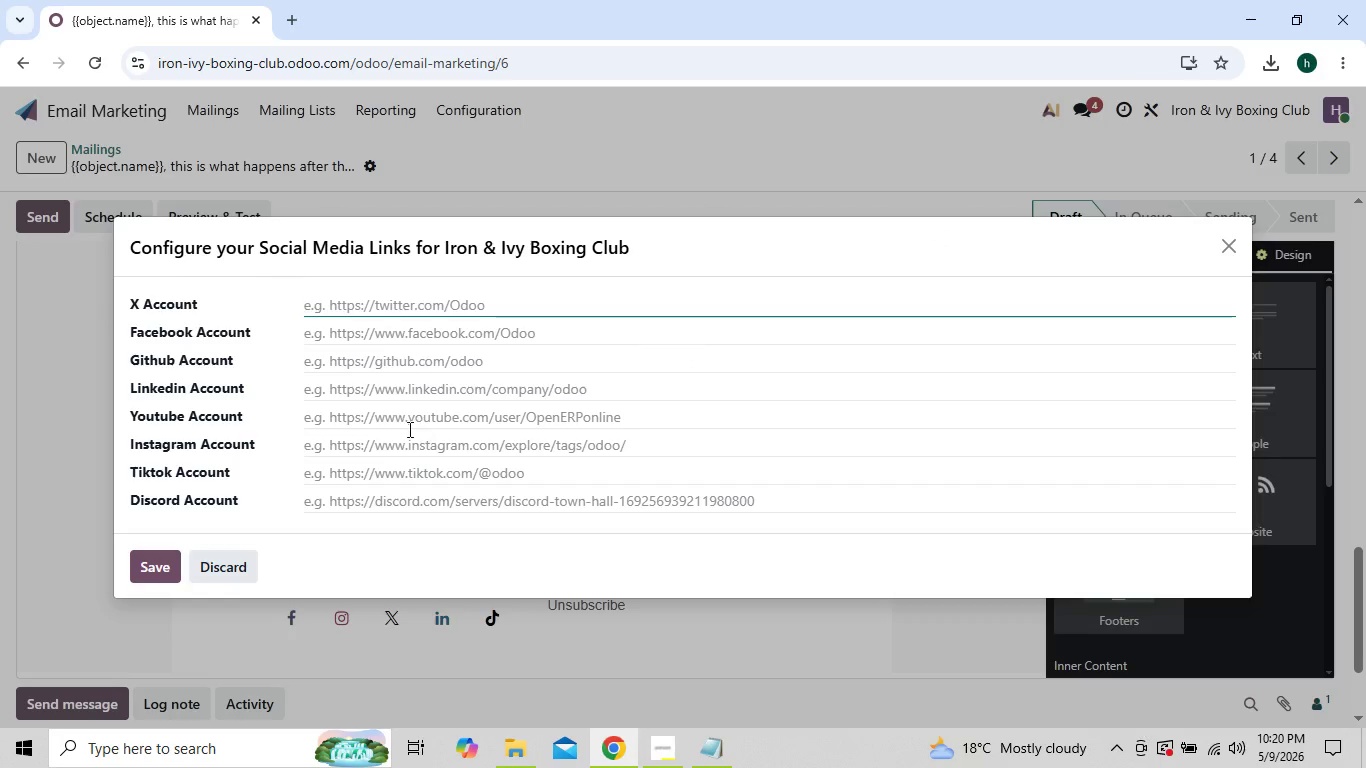 
left_click([149, 555])
 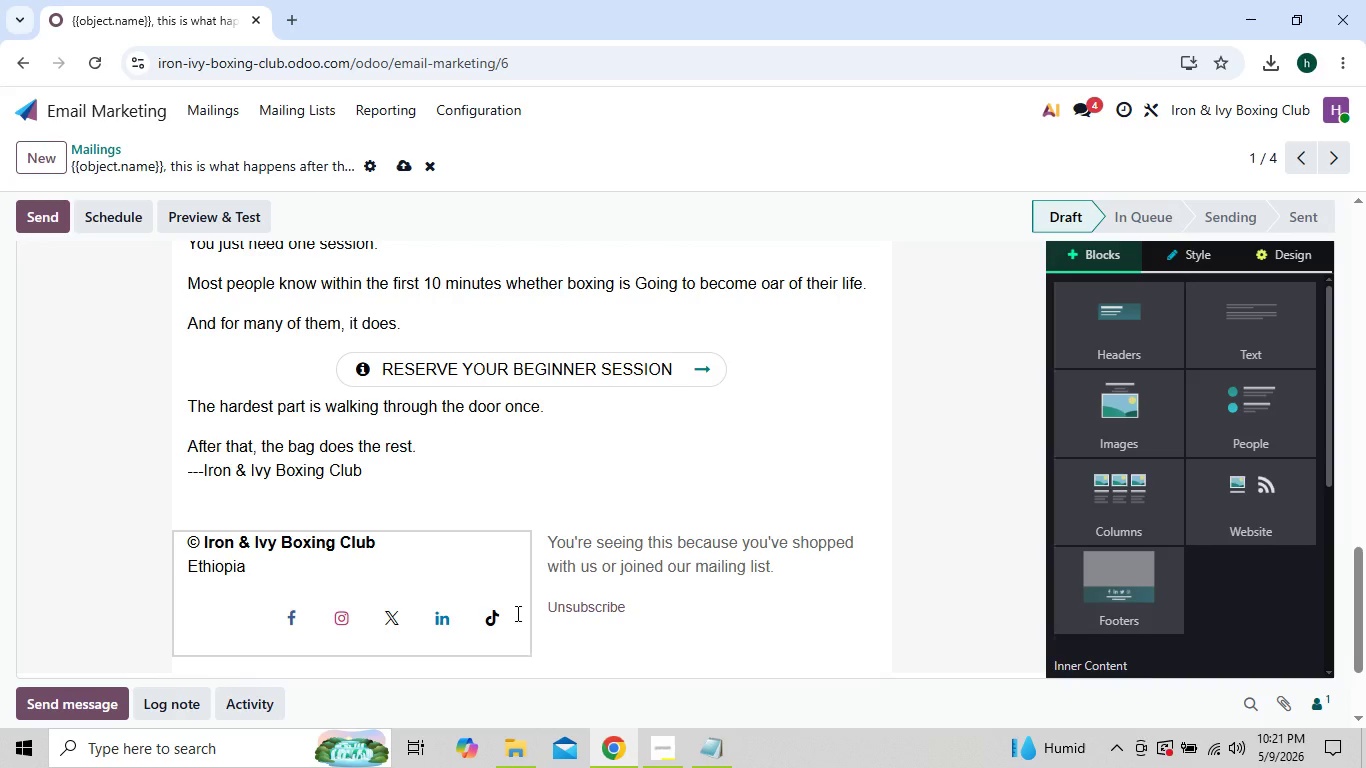 
wait(25.98)
 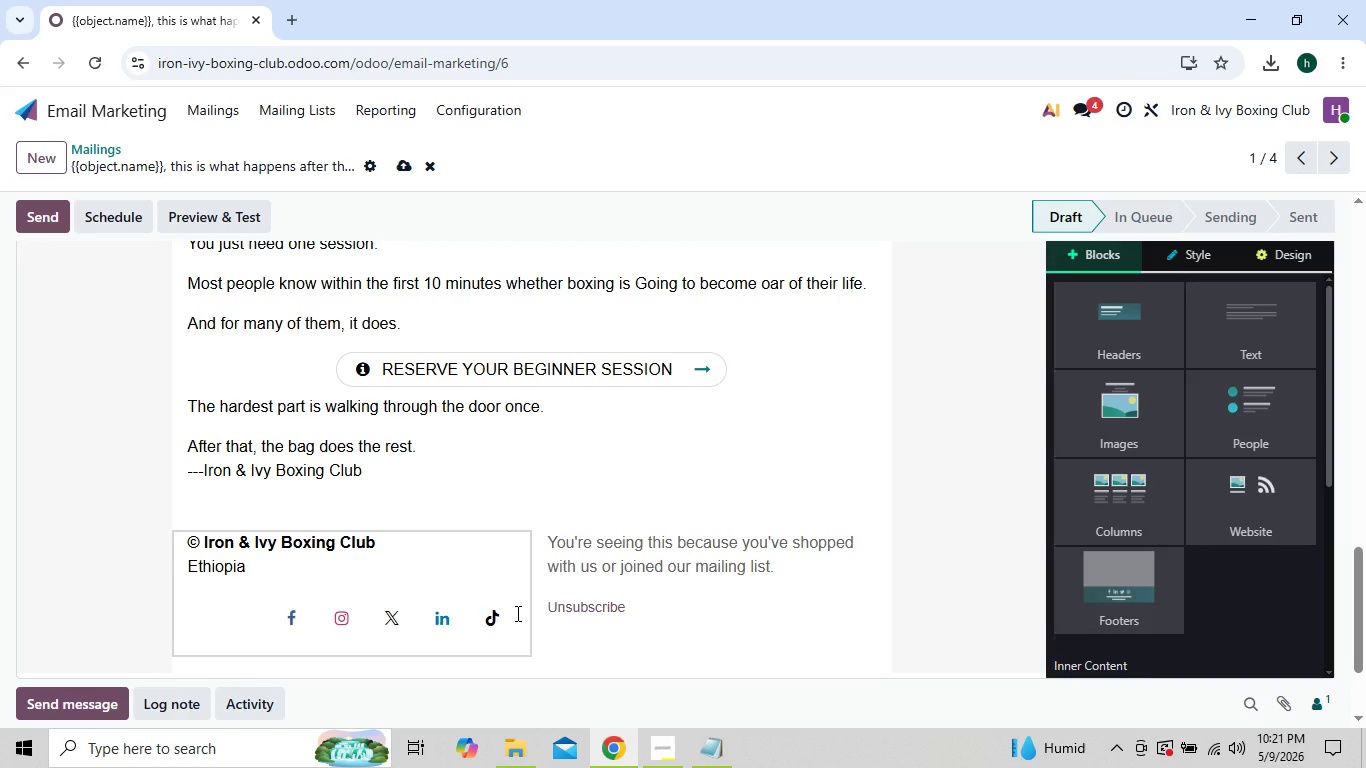 
left_click([923, 491])
 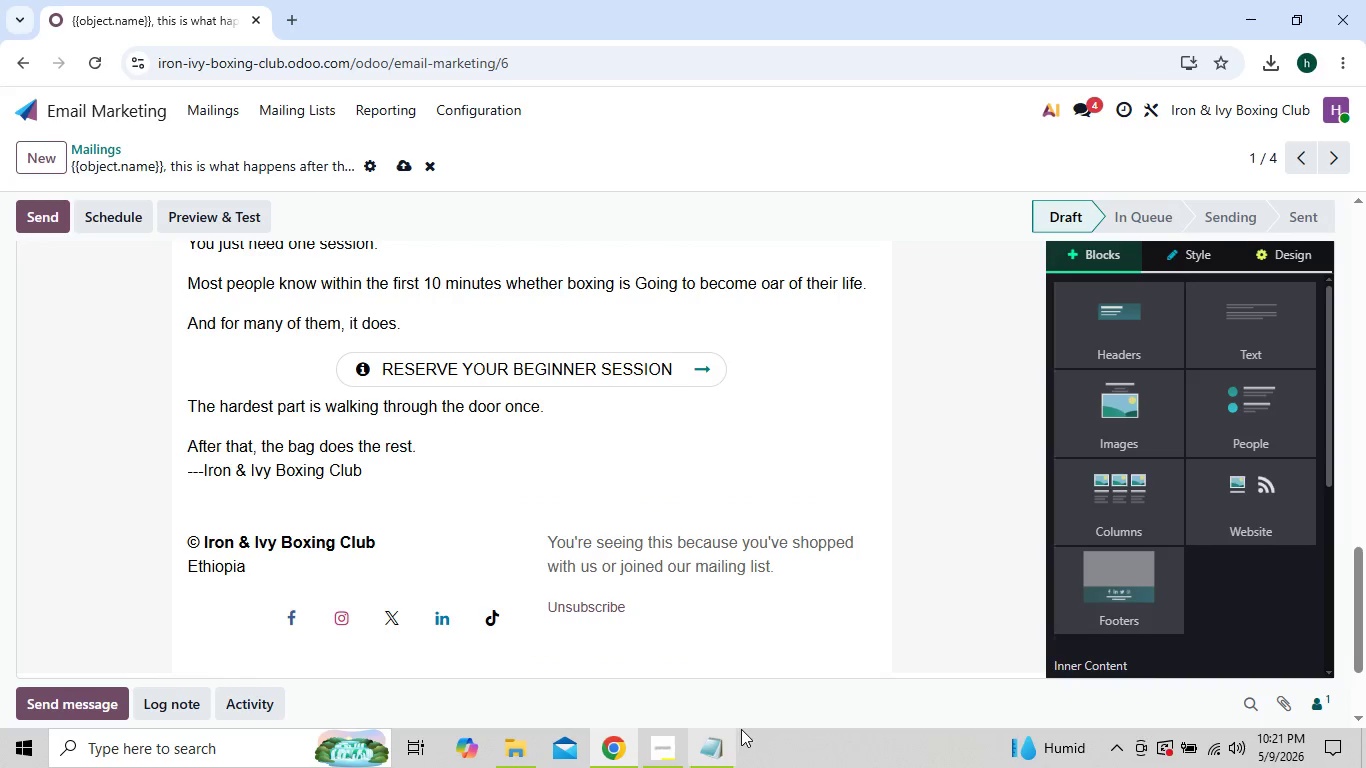 
left_click([653, 743])